 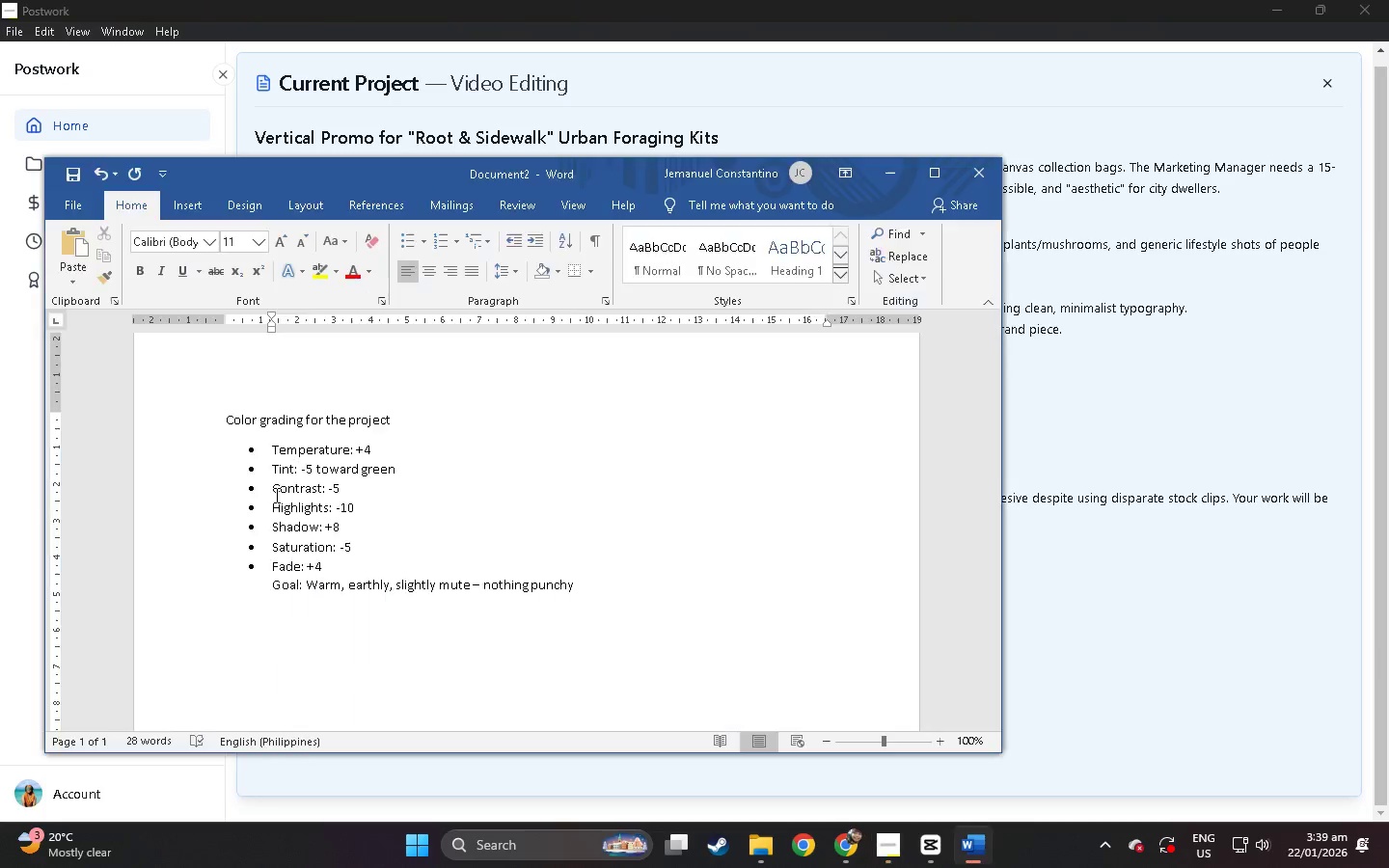 
key(Alt+Tab)
 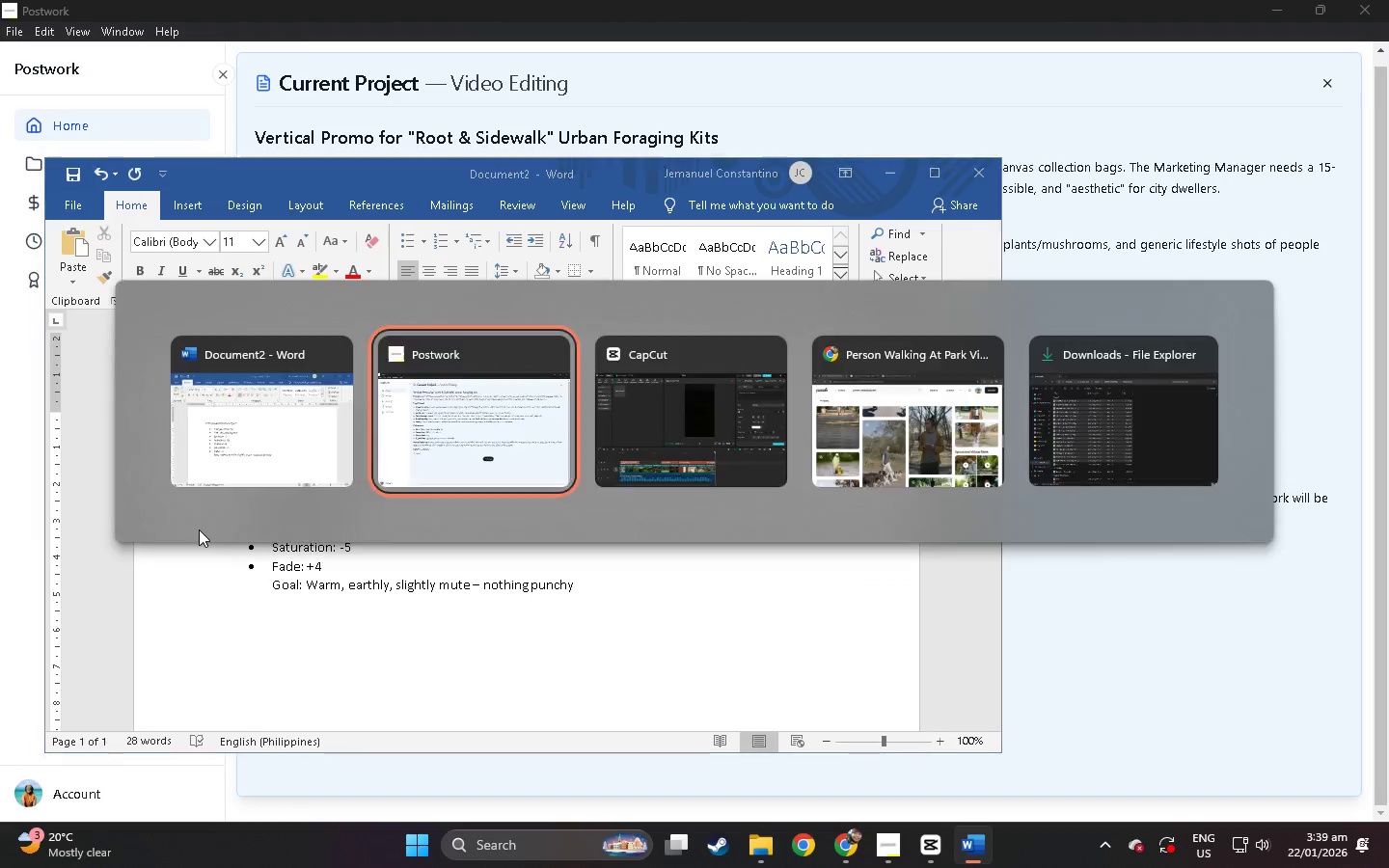 
key(Alt+Tab)
 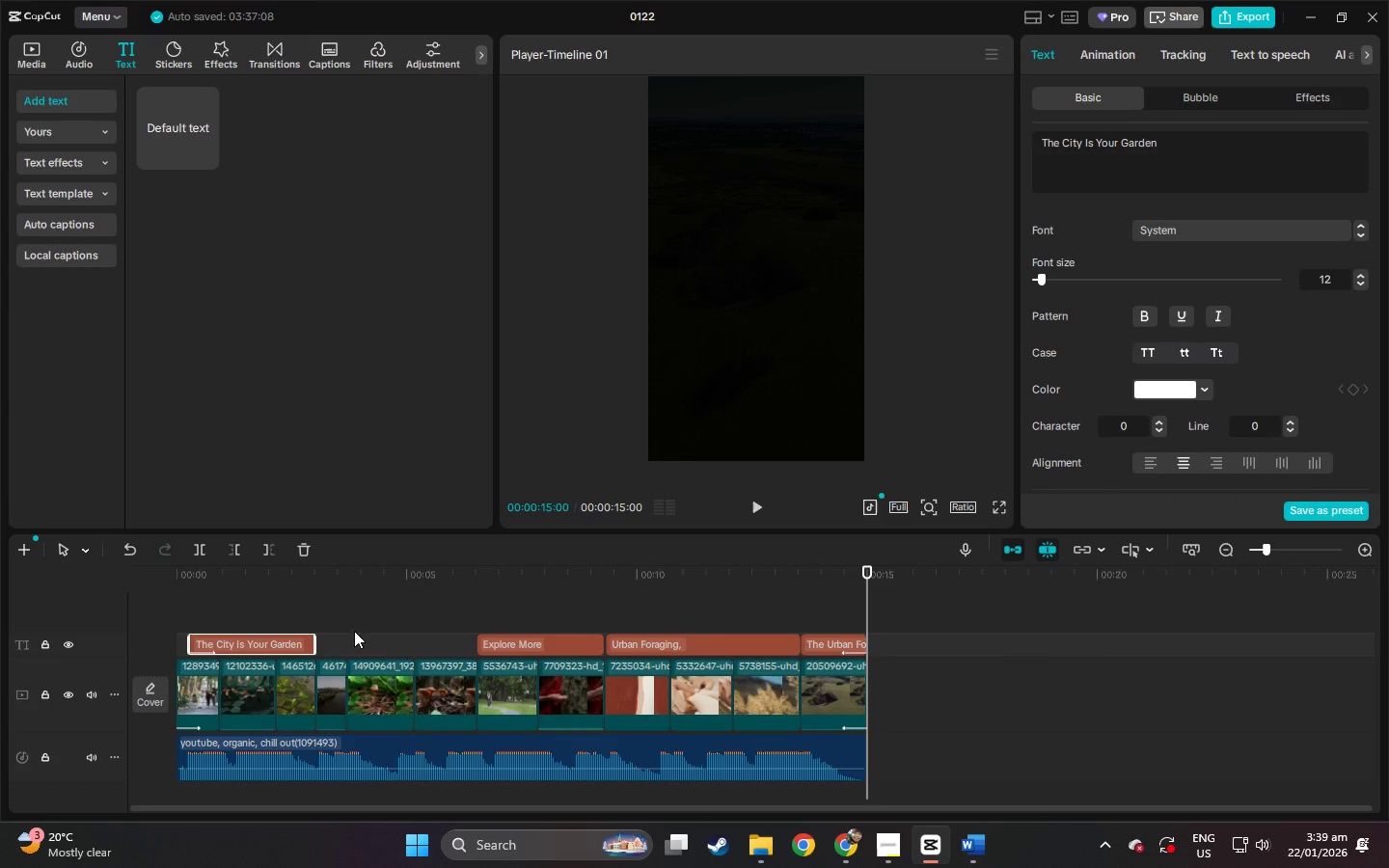 
left_click_drag(start_coordinate=[495, 576], to_coordinate=[180, 575])
 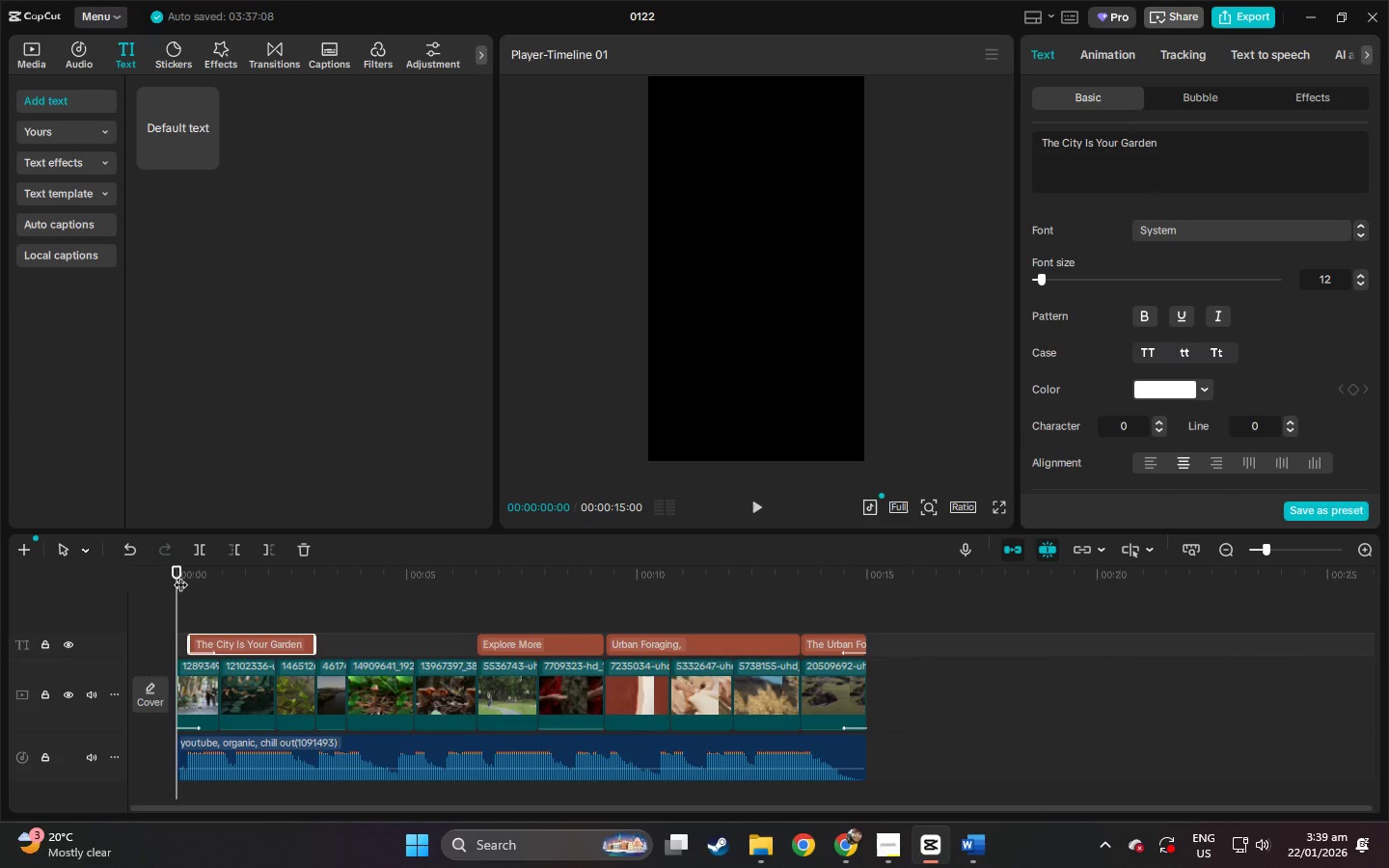 
key(Space)
 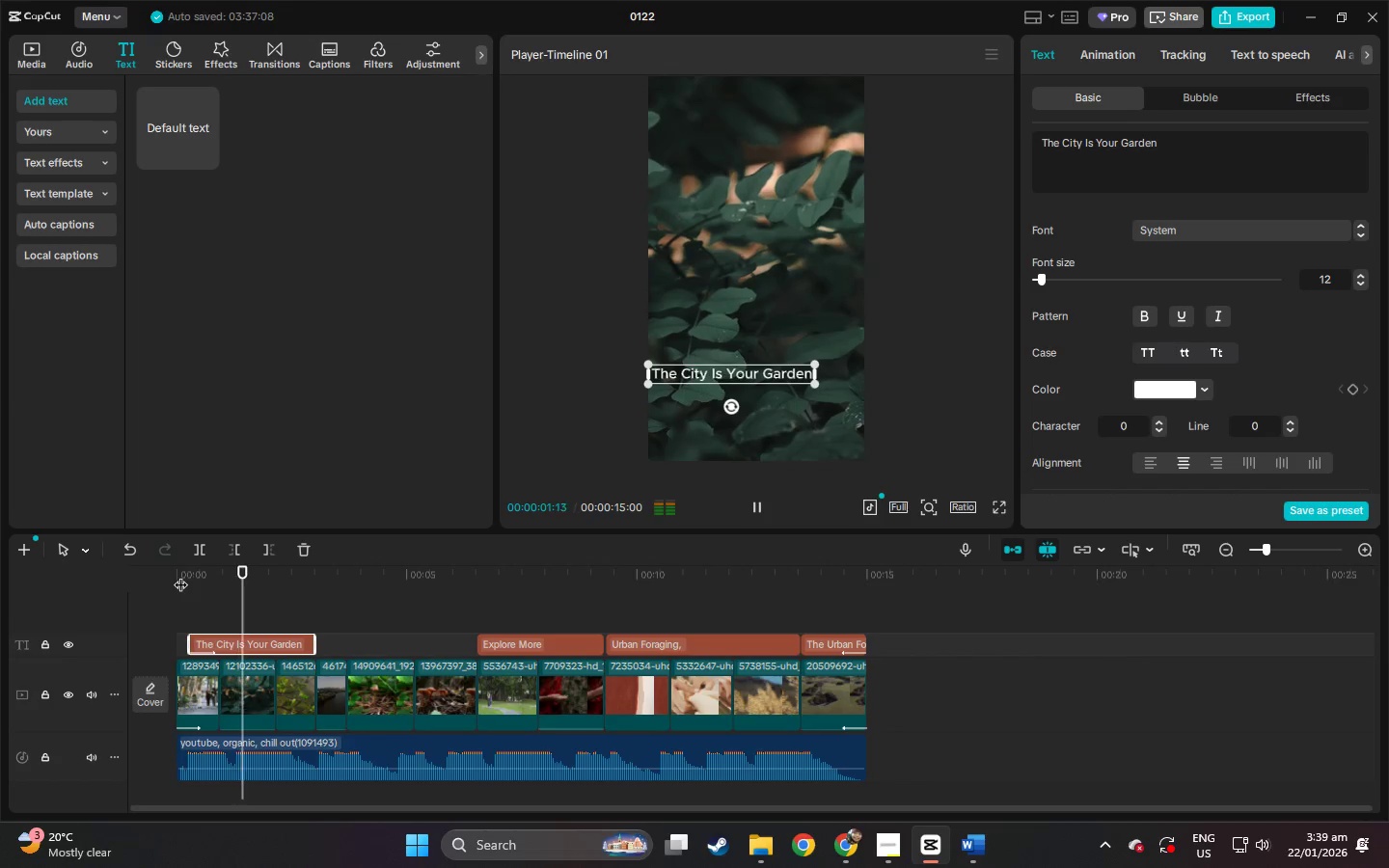 
key(Space)
 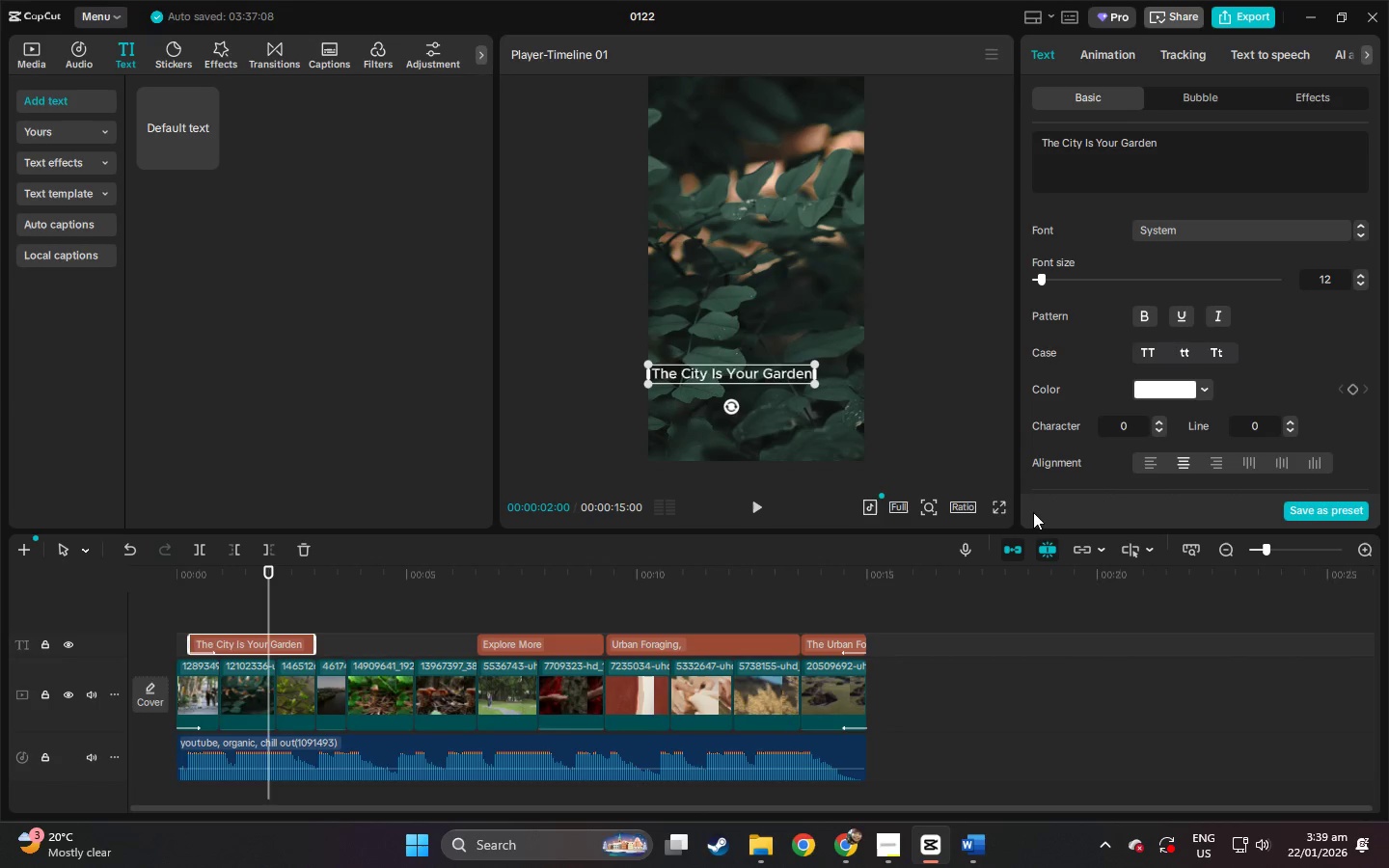 
left_click([1007, 508])
 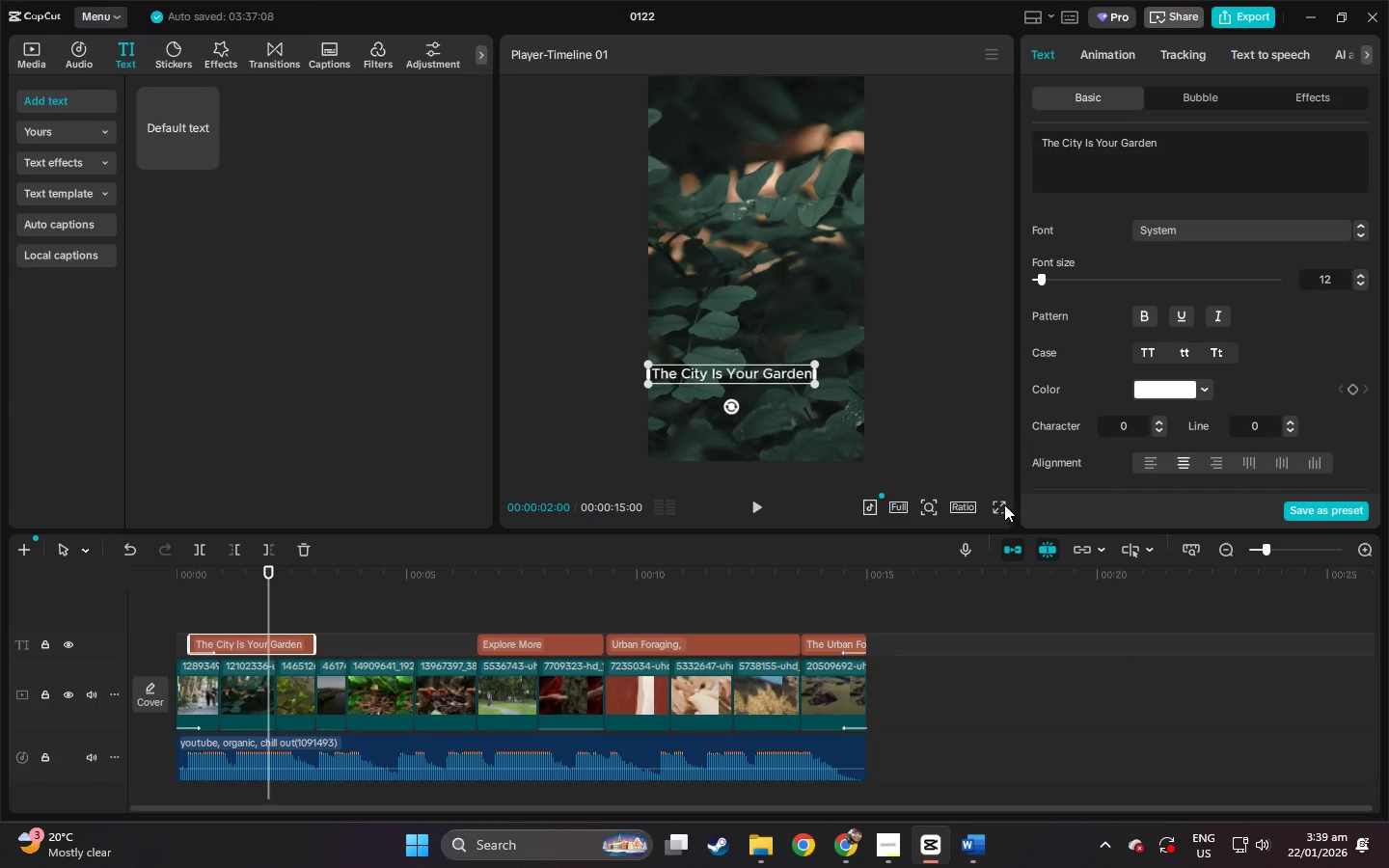 
left_click([1000, 503])
 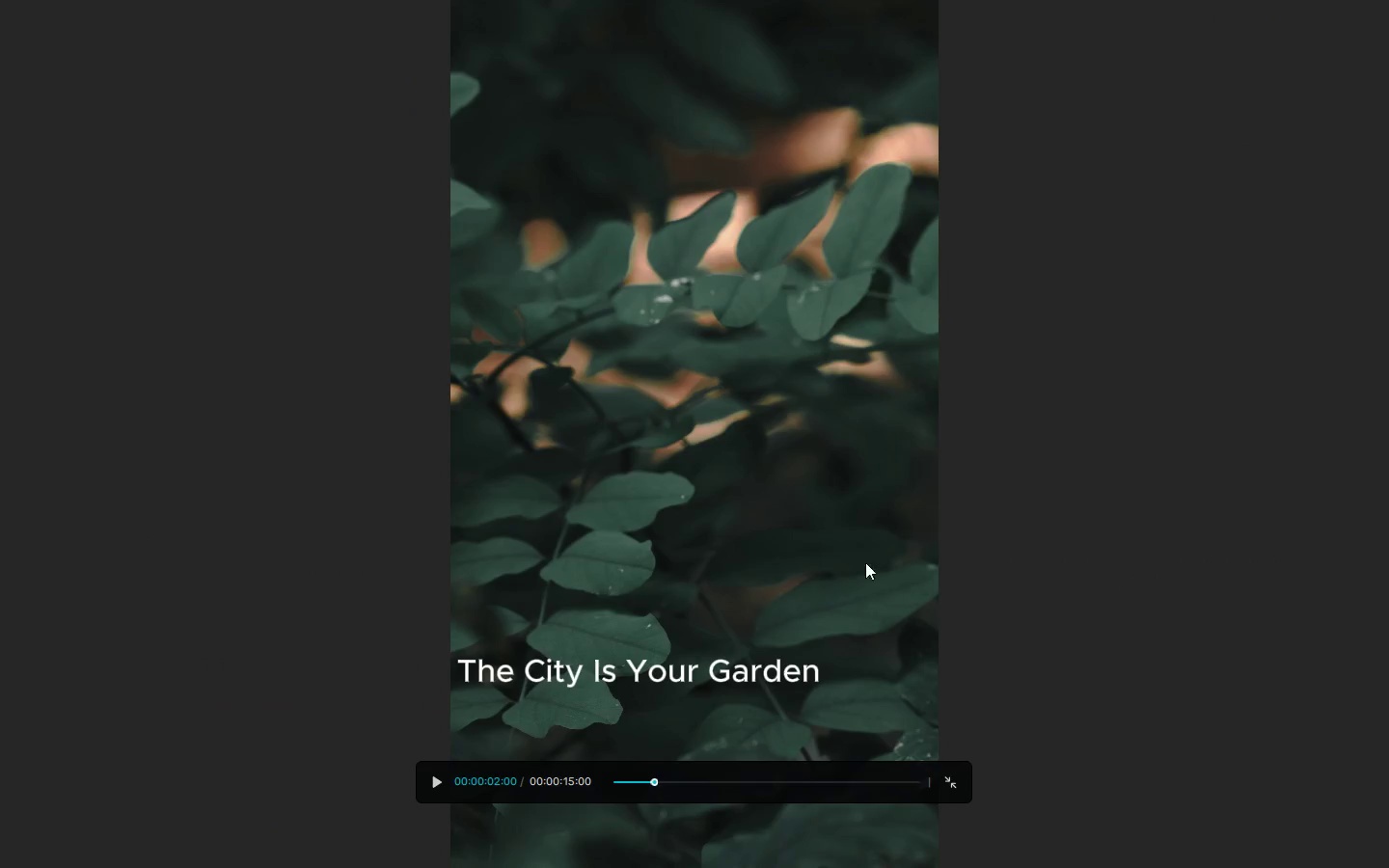 
key(Space)
 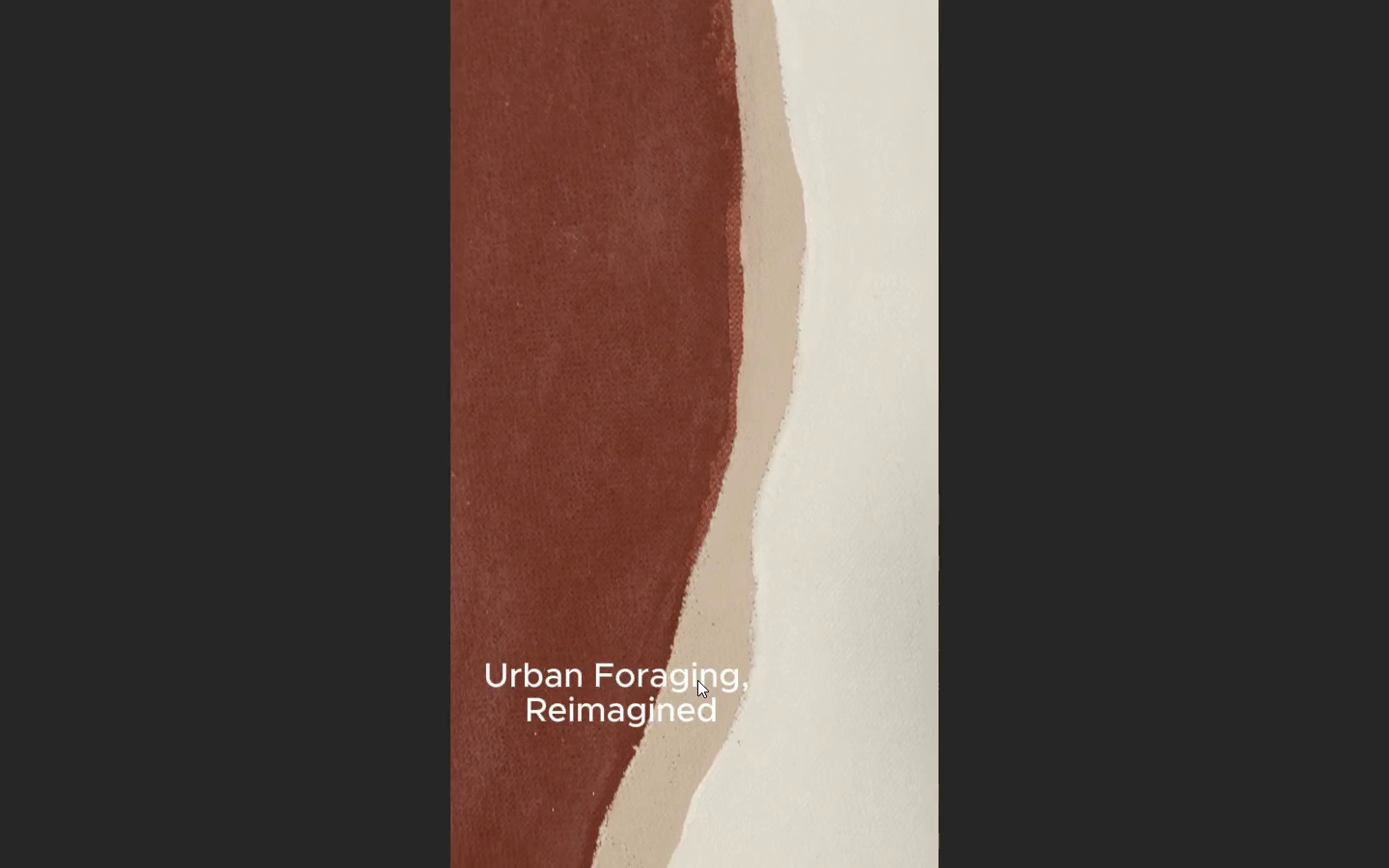 
wait(13.69)
 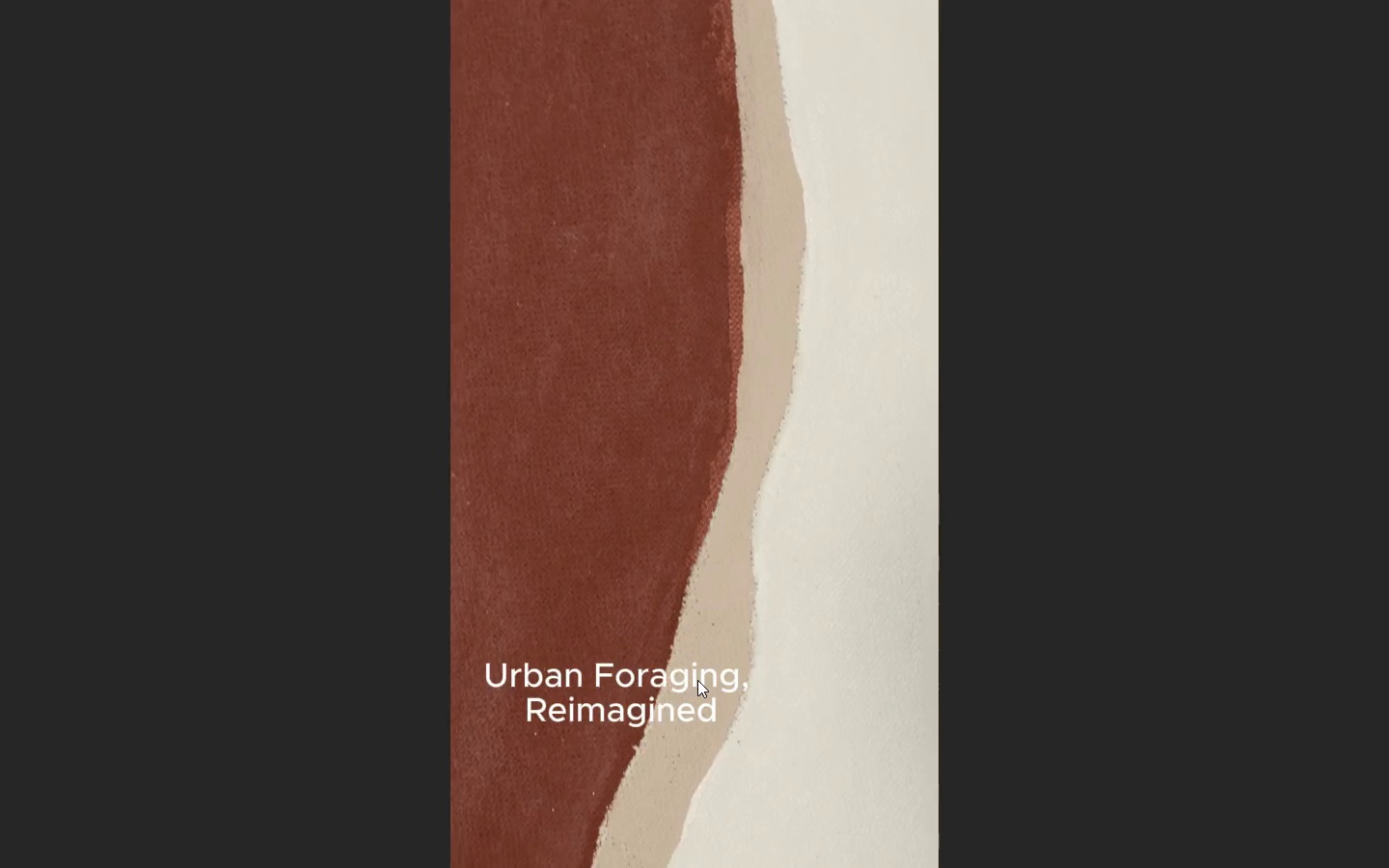 
key(Escape)
 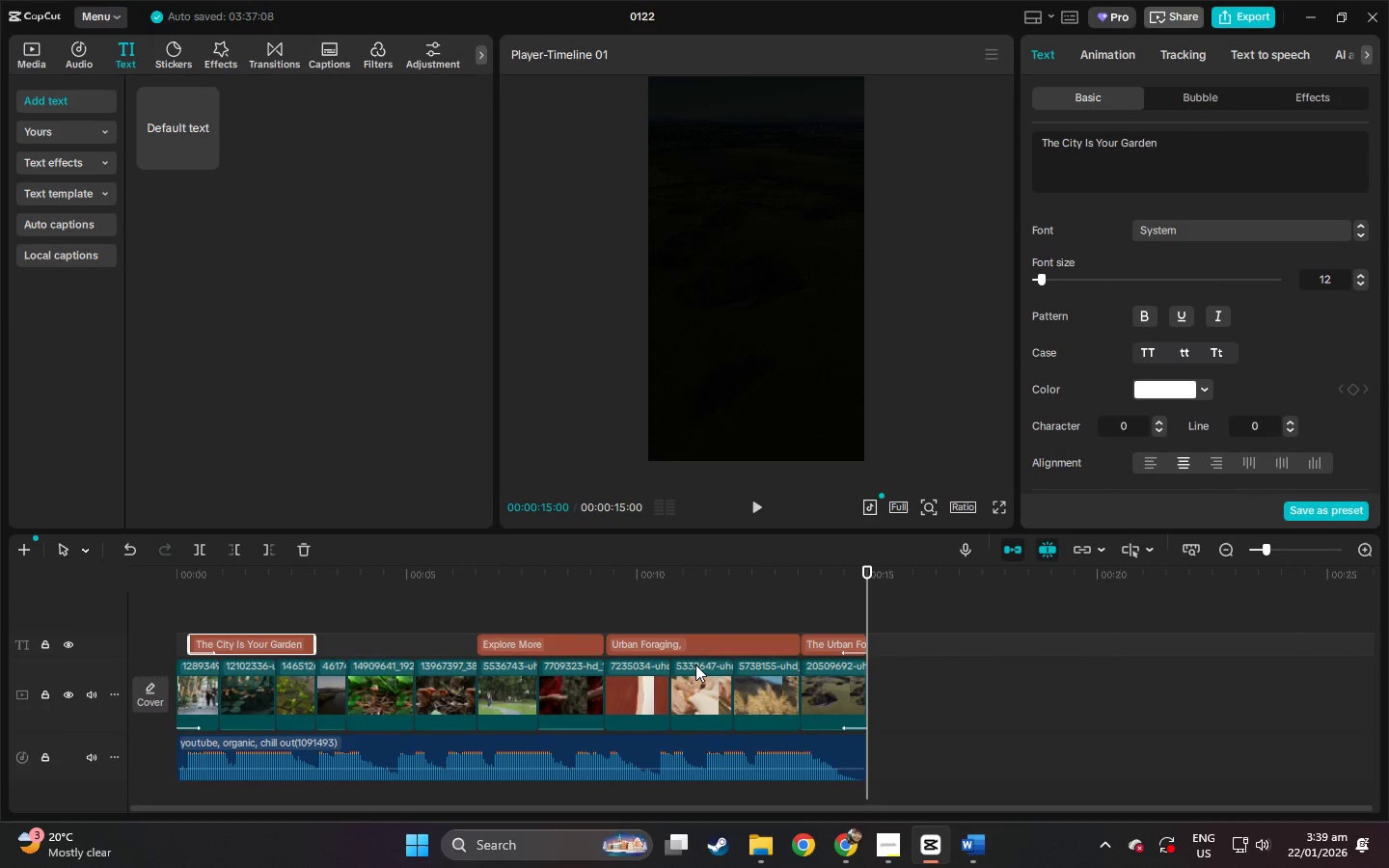 
wait(8.39)
 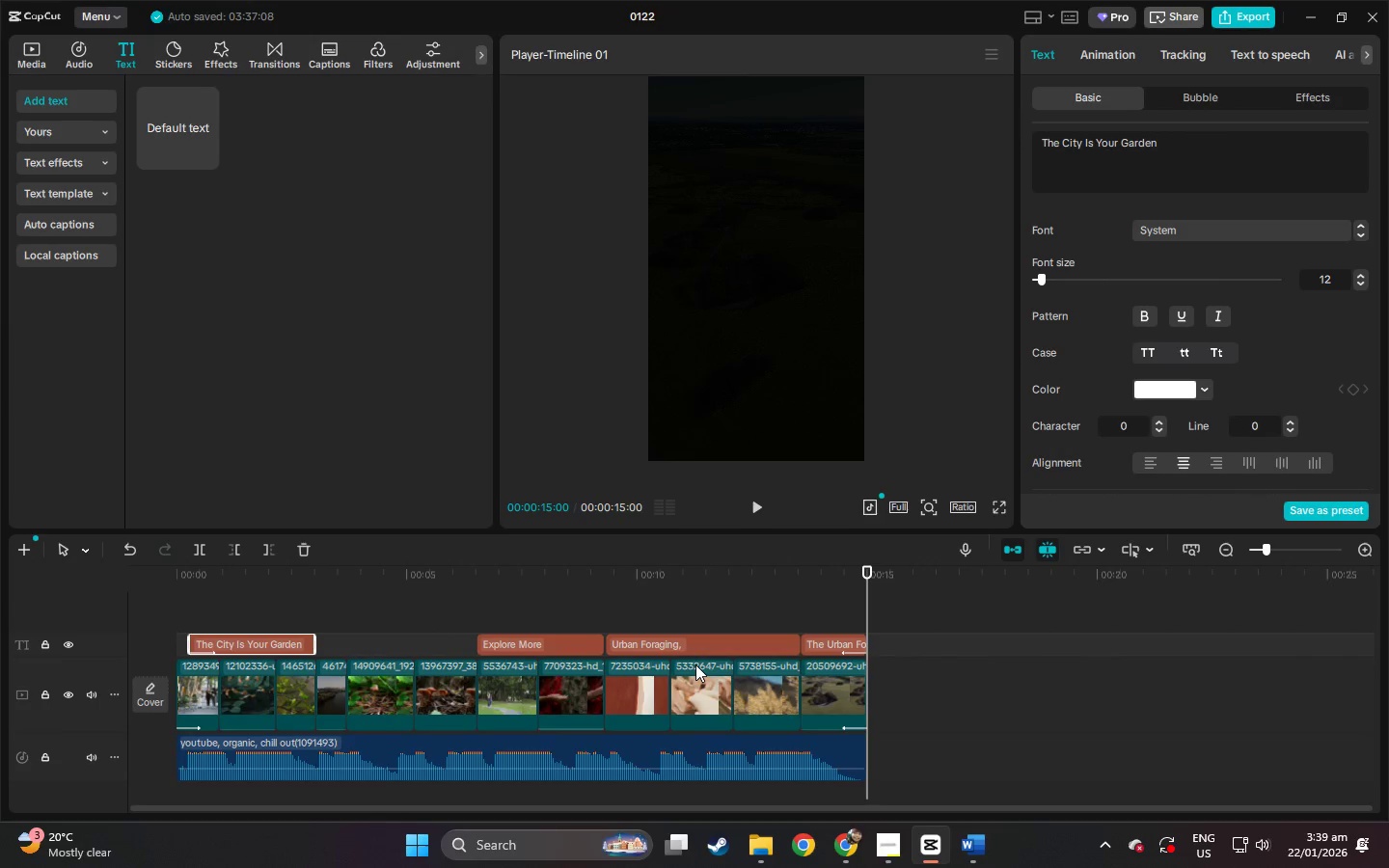 
left_click_drag(start_coordinate=[182, 574], to_coordinate=[175, 577])
 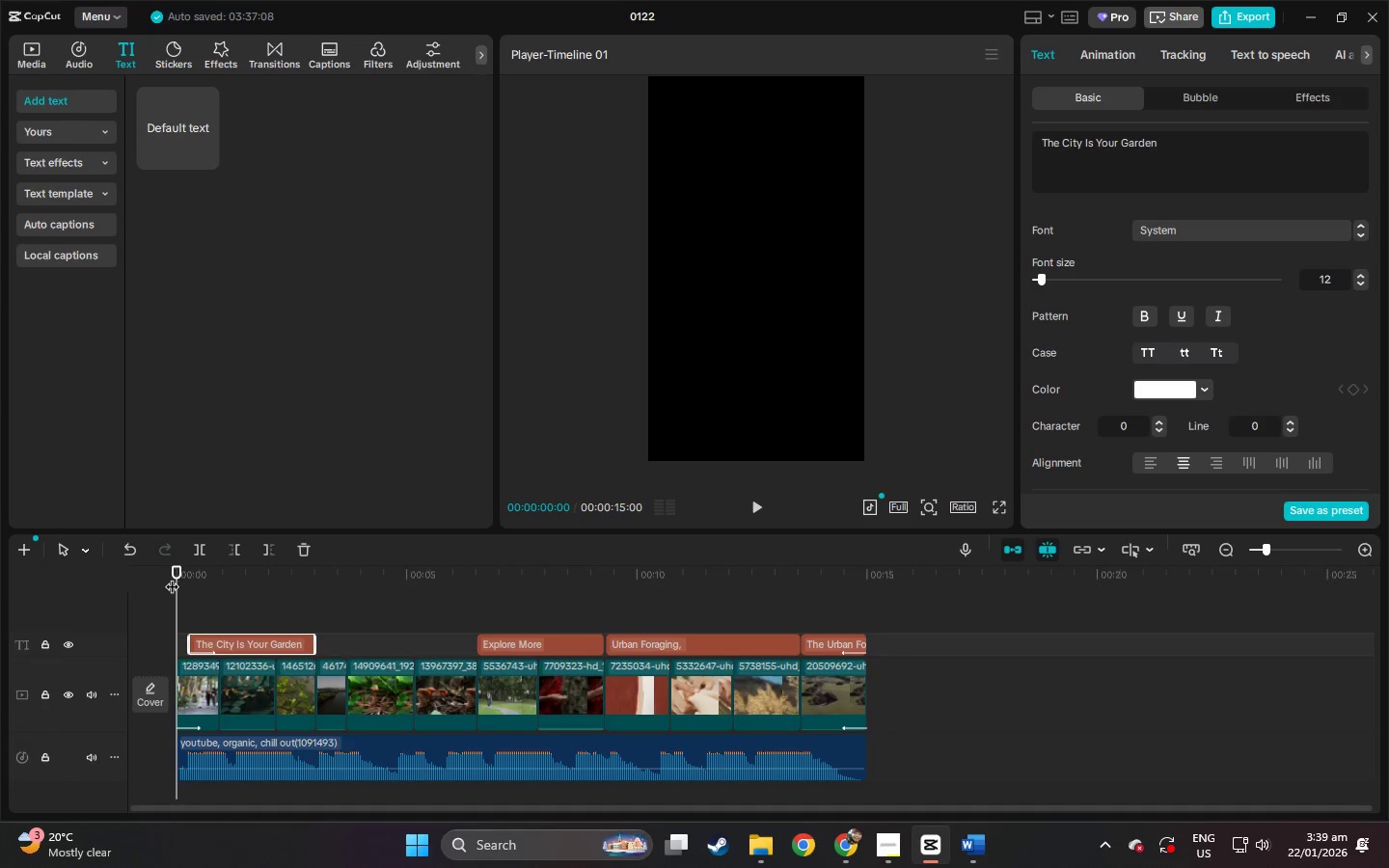 
wait(20.73)
 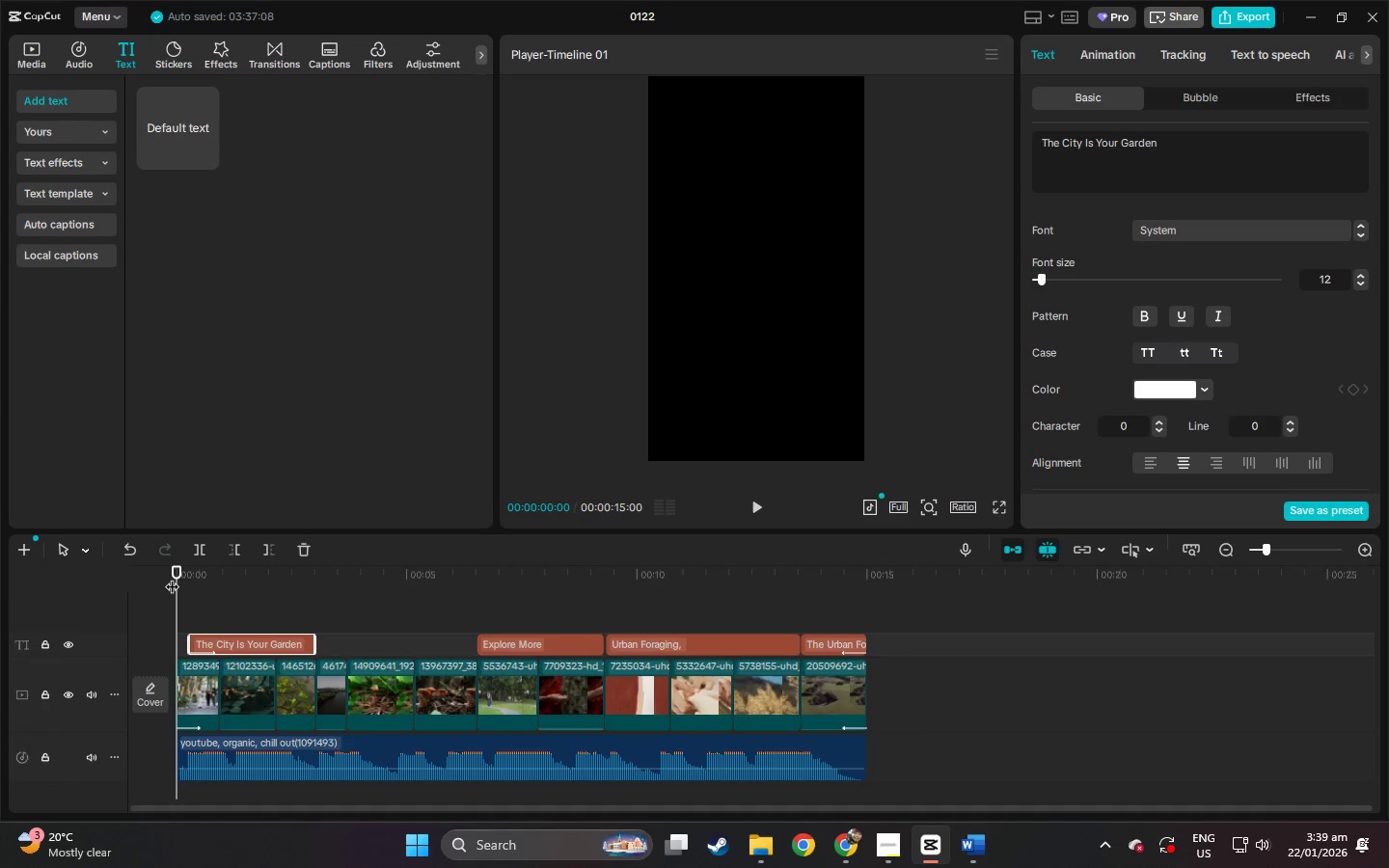 
left_click_drag(start_coordinate=[228, 581], to_coordinate=[160, 585])
 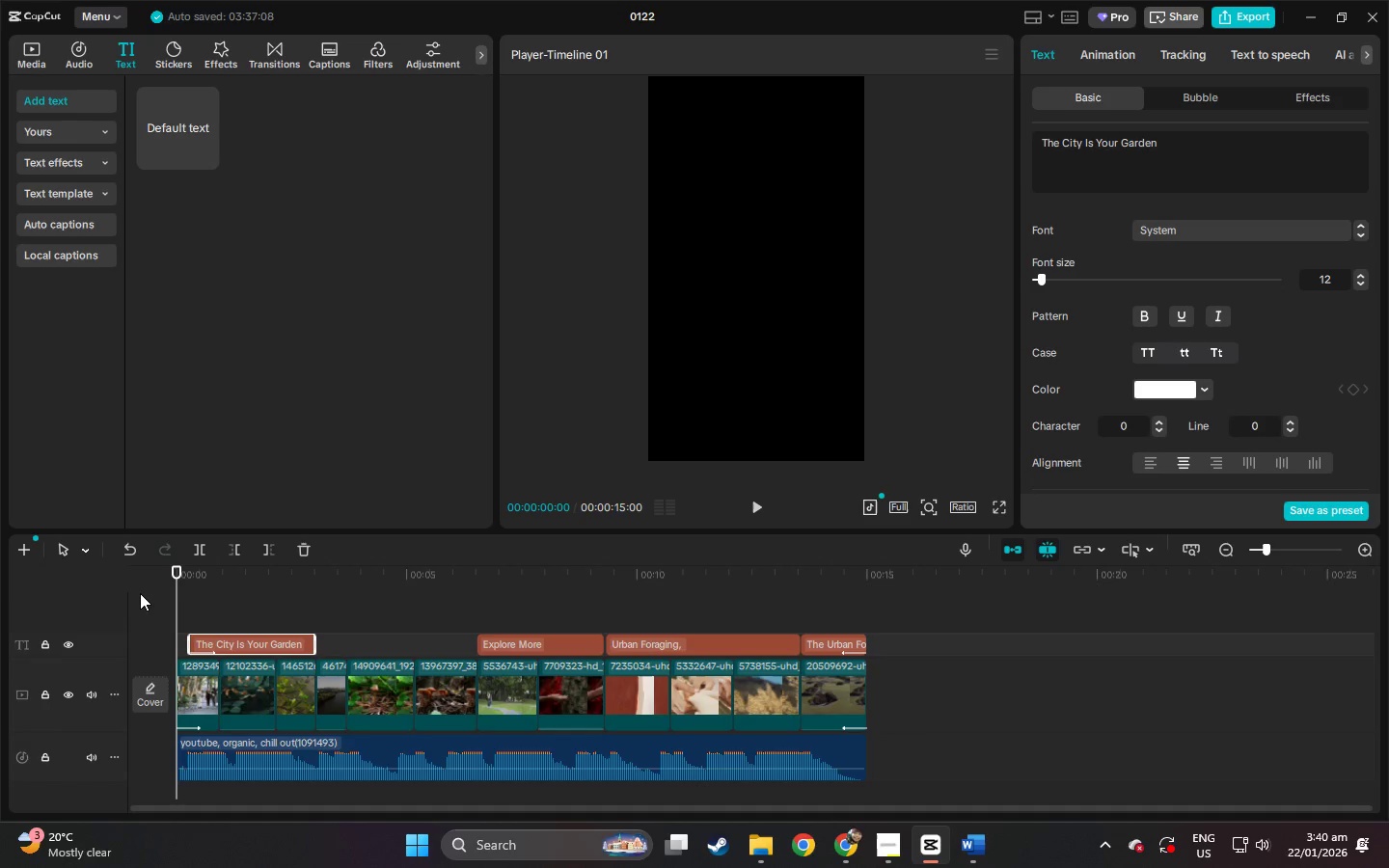 
wait(12.19)
 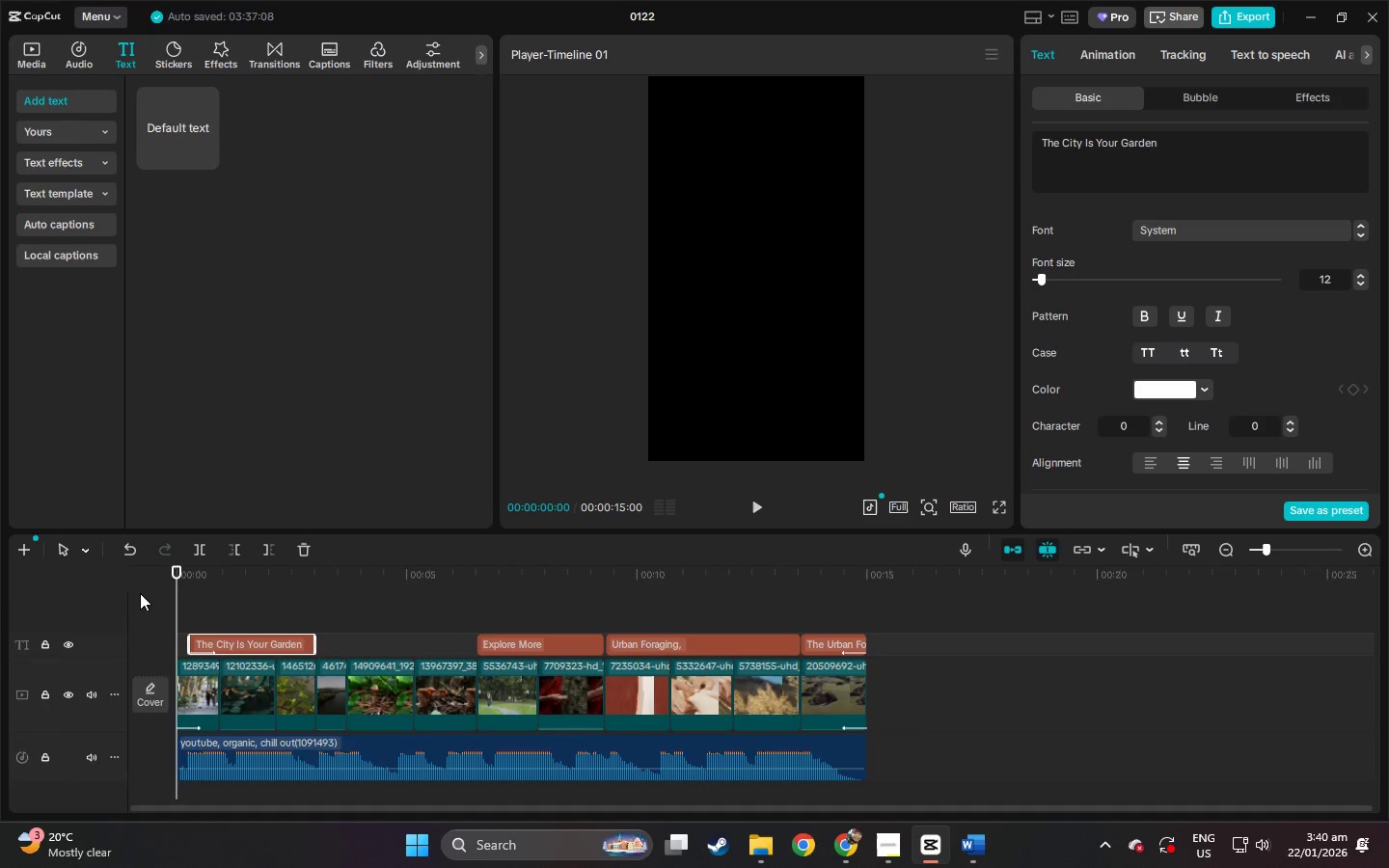 
left_click_drag(start_coordinate=[195, 568], to_coordinate=[131, 570])
 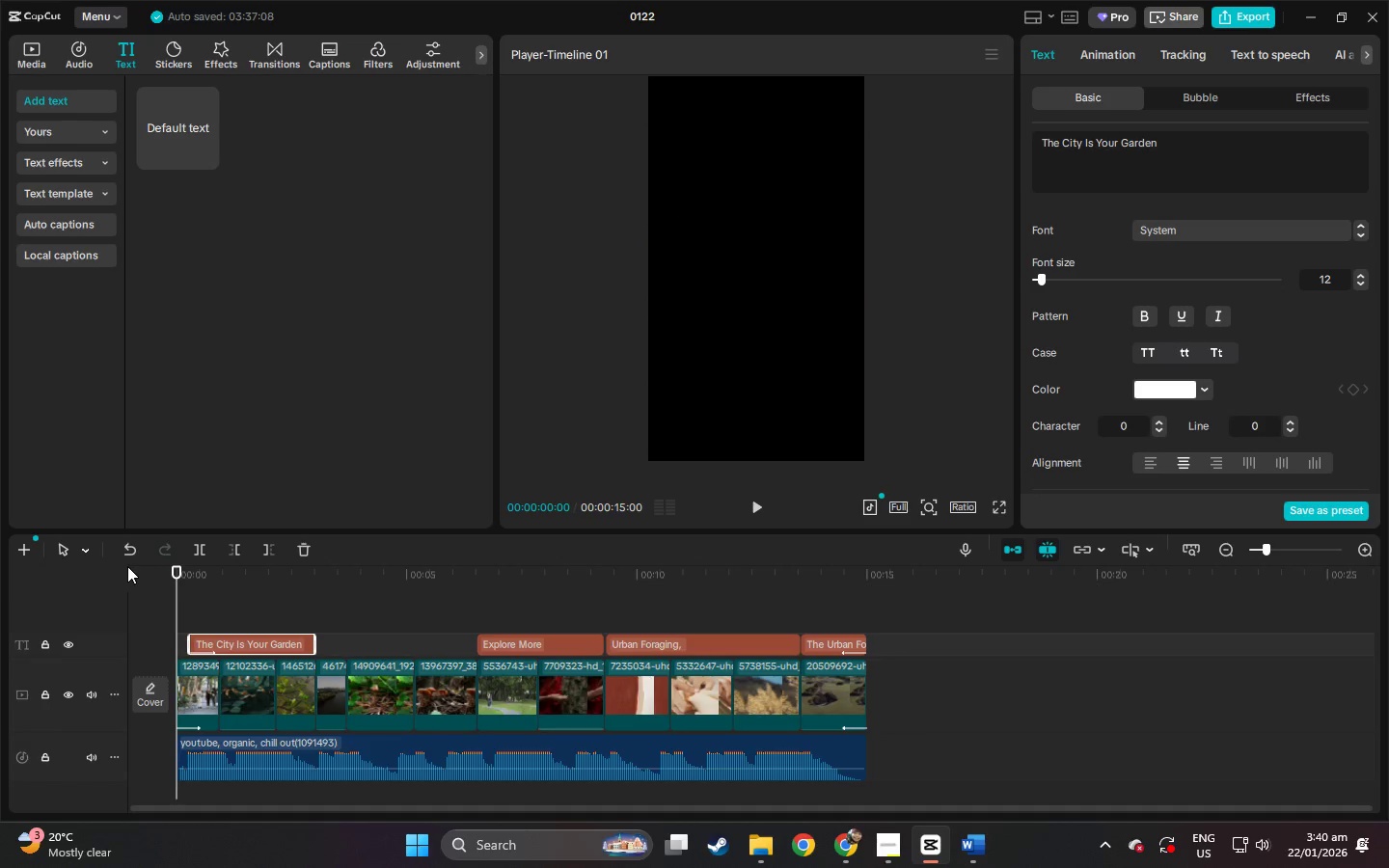 
wait(10.22)
 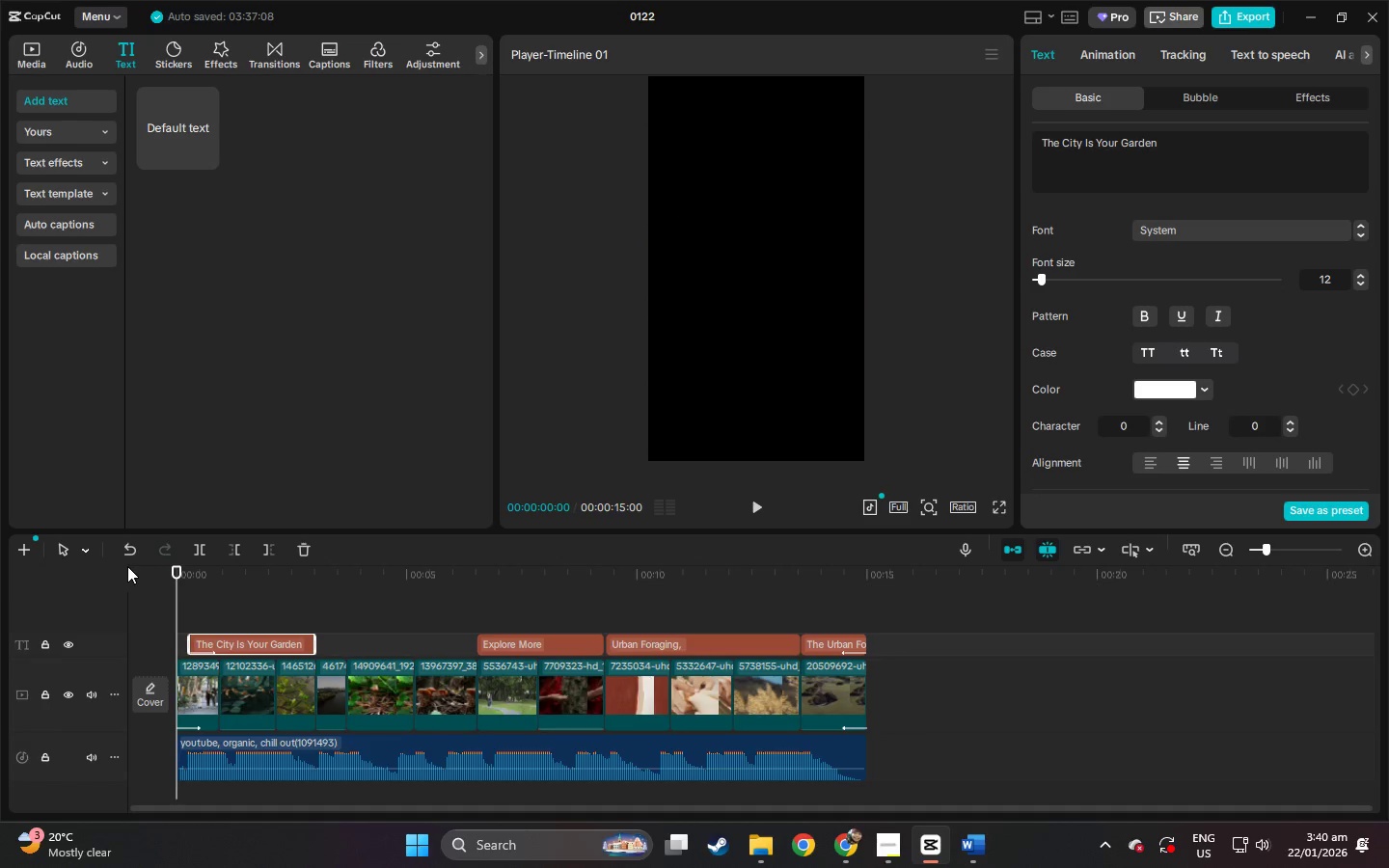 
left_click_drag(start_coordinate=[183, 570], to_coordinate=[164, 577])
 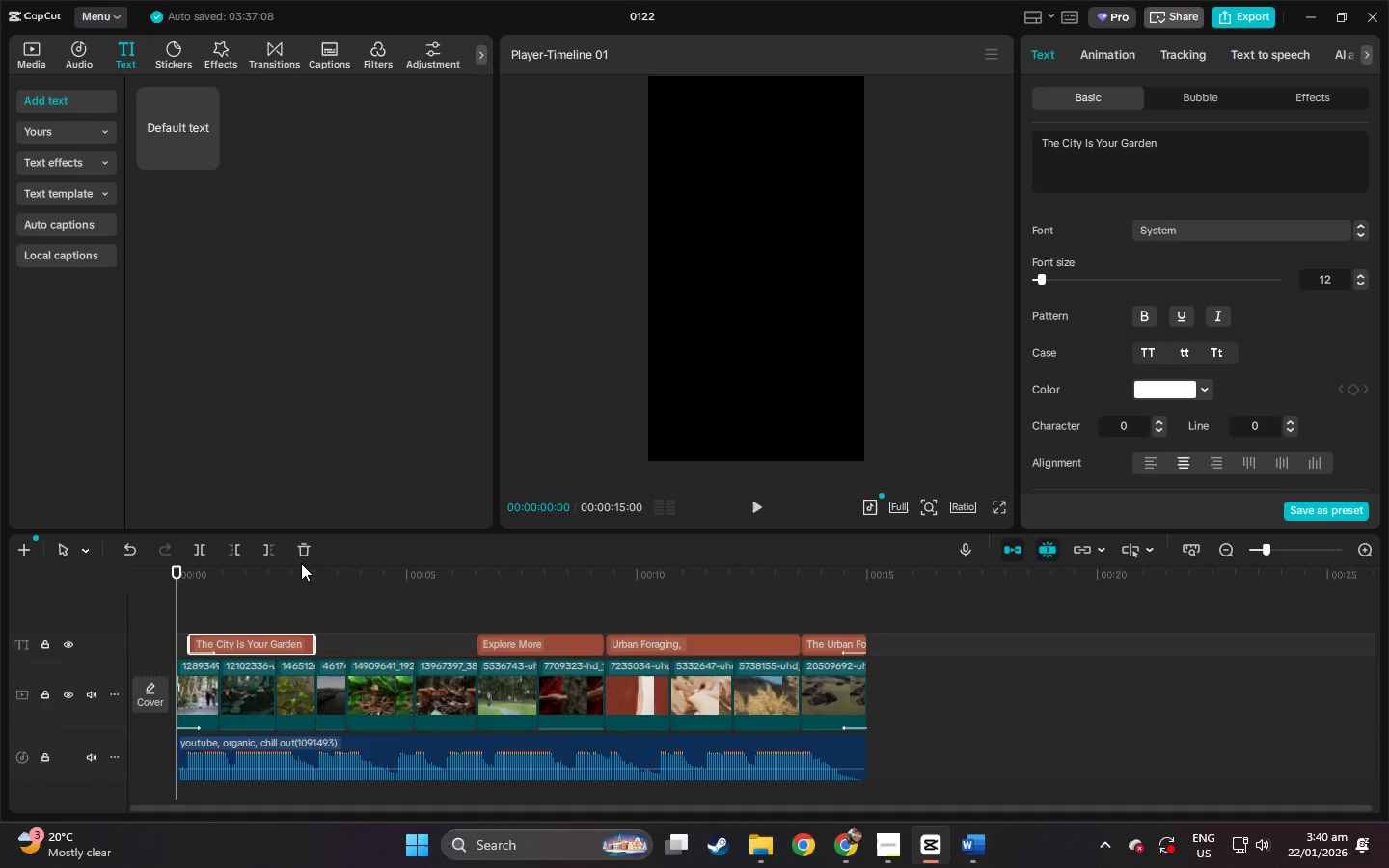 
key(Space)
 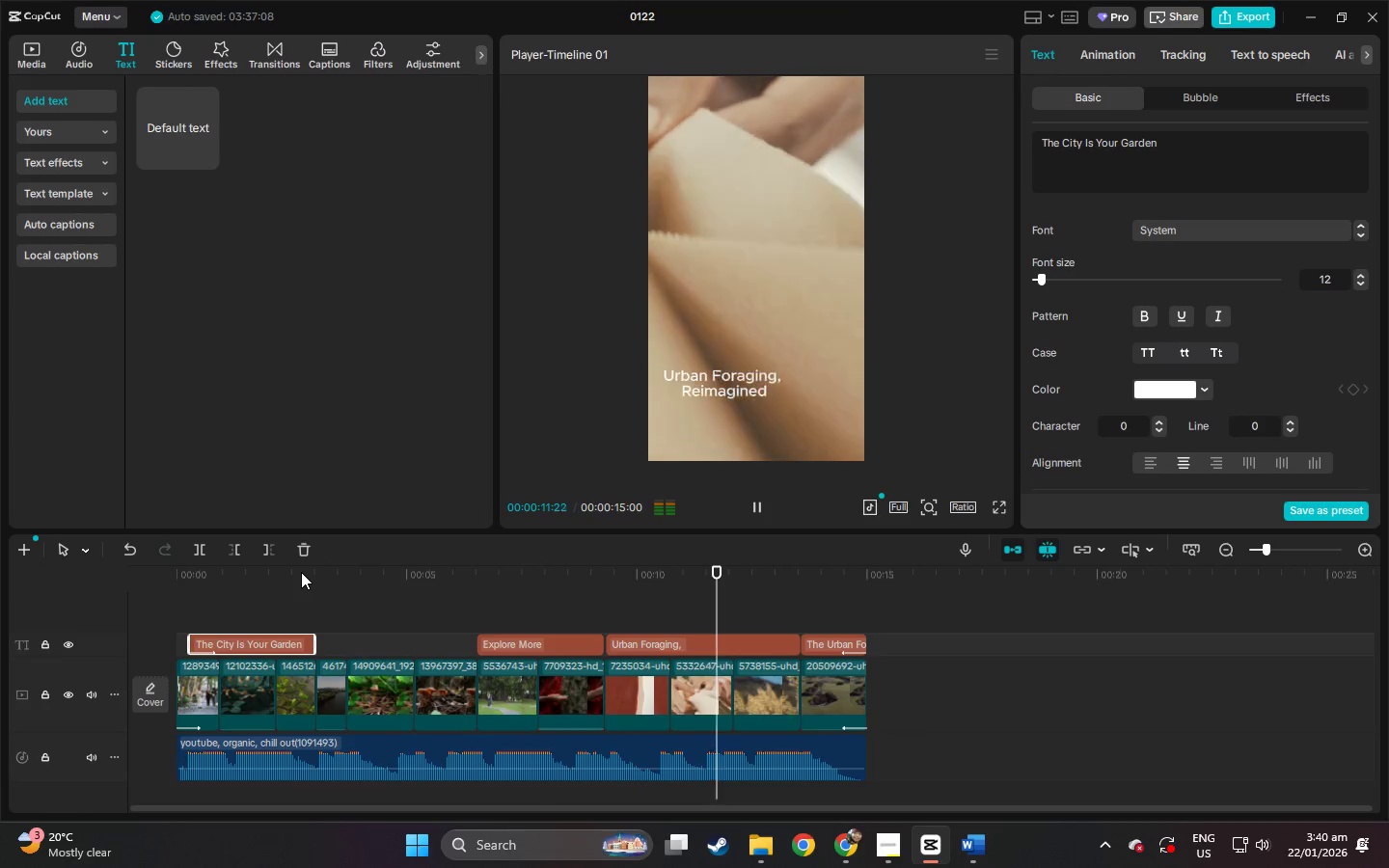 
wait(16.81)
 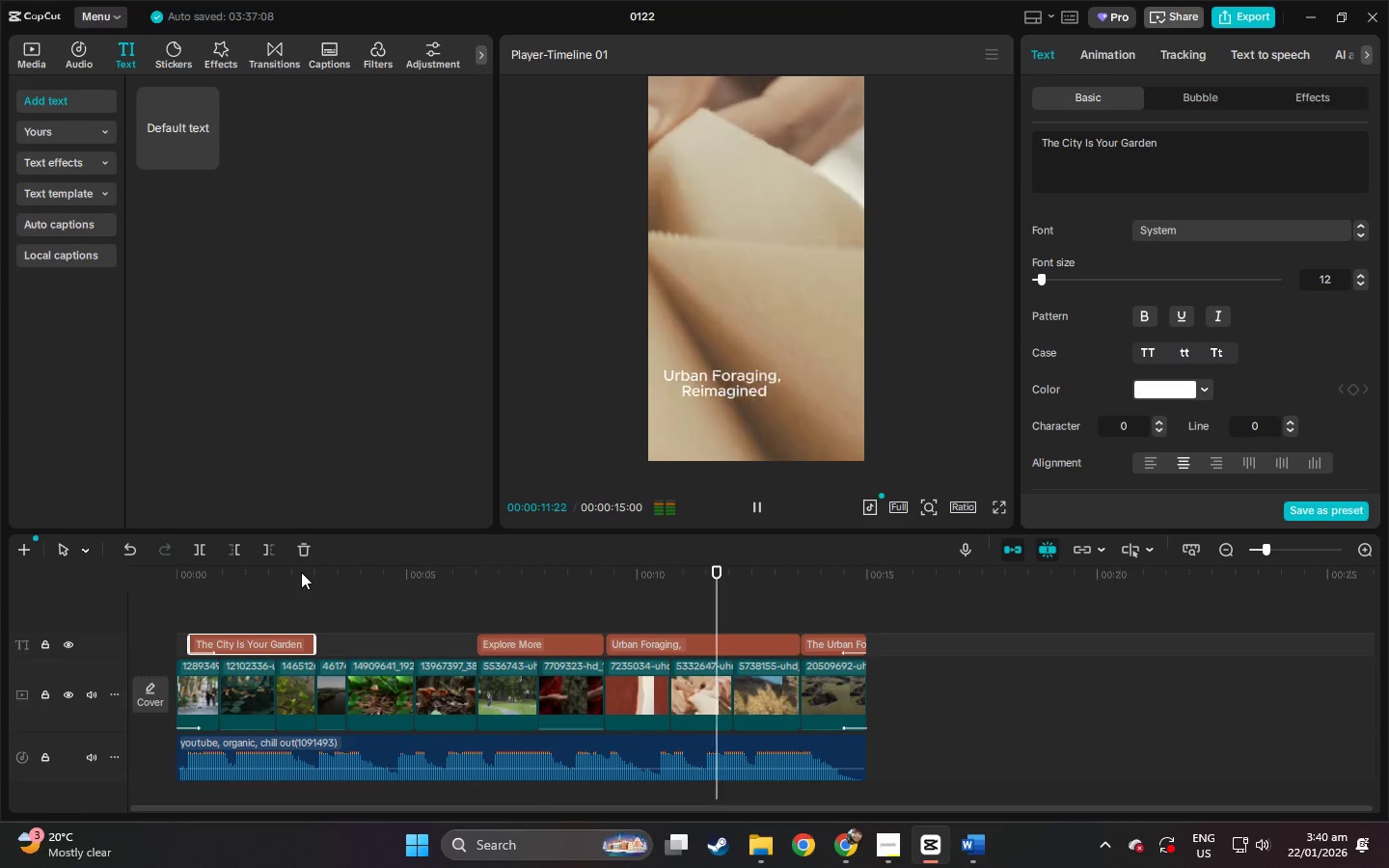 
key(Alt+AltLeft)
 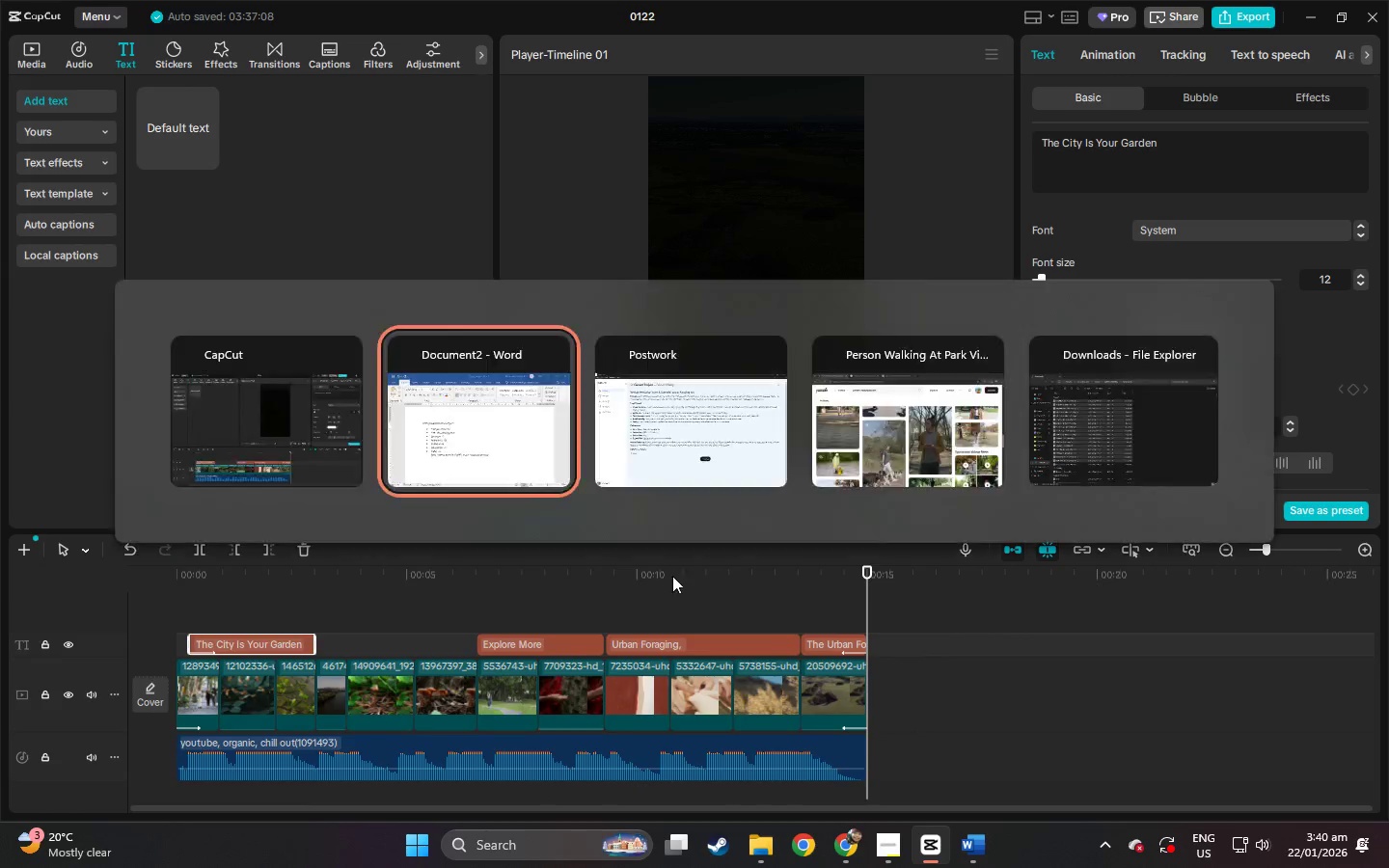 
key(Alt+Tab)
 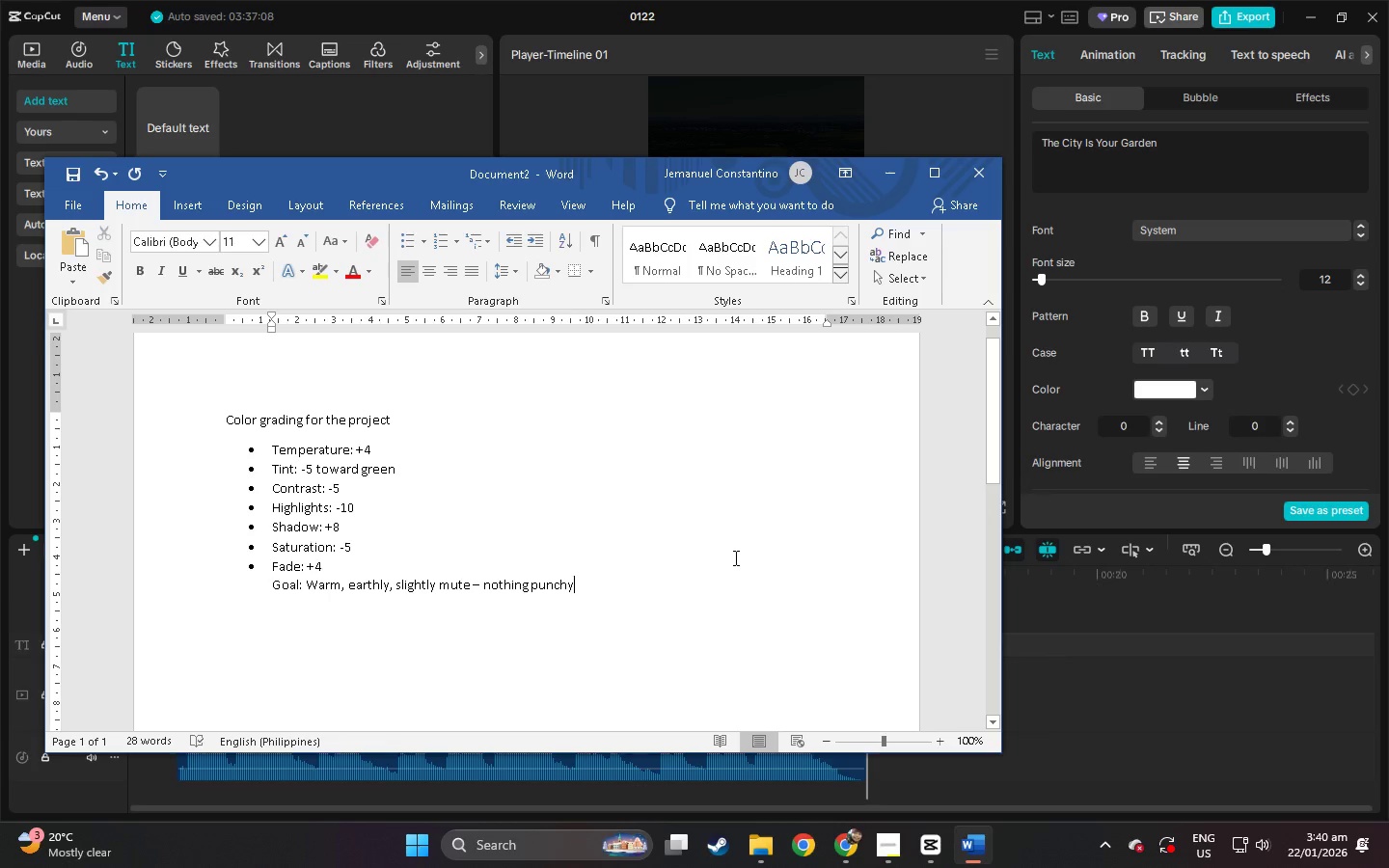 
key(Alt+AltLeft)
 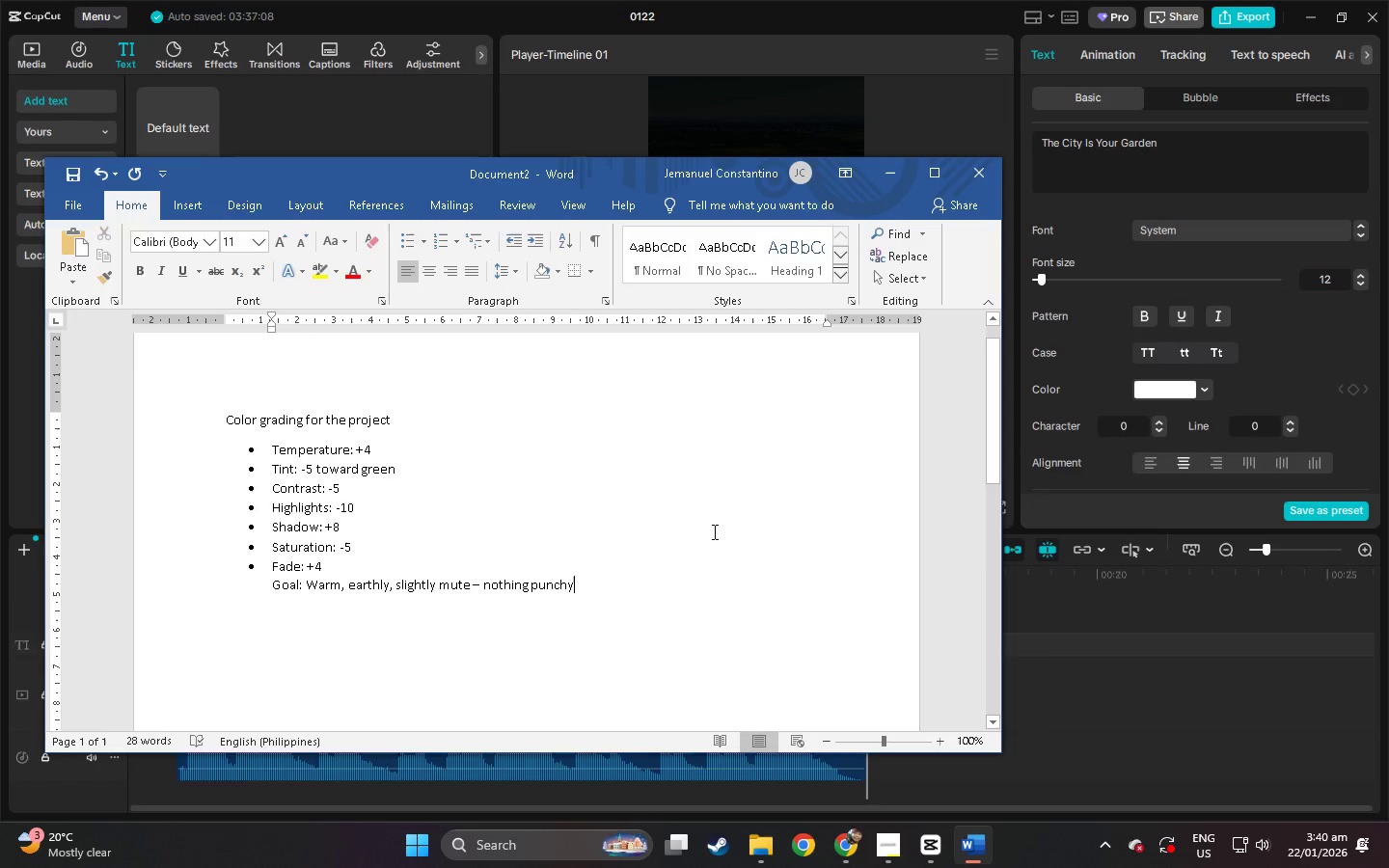 
key(Alt+Tab)
 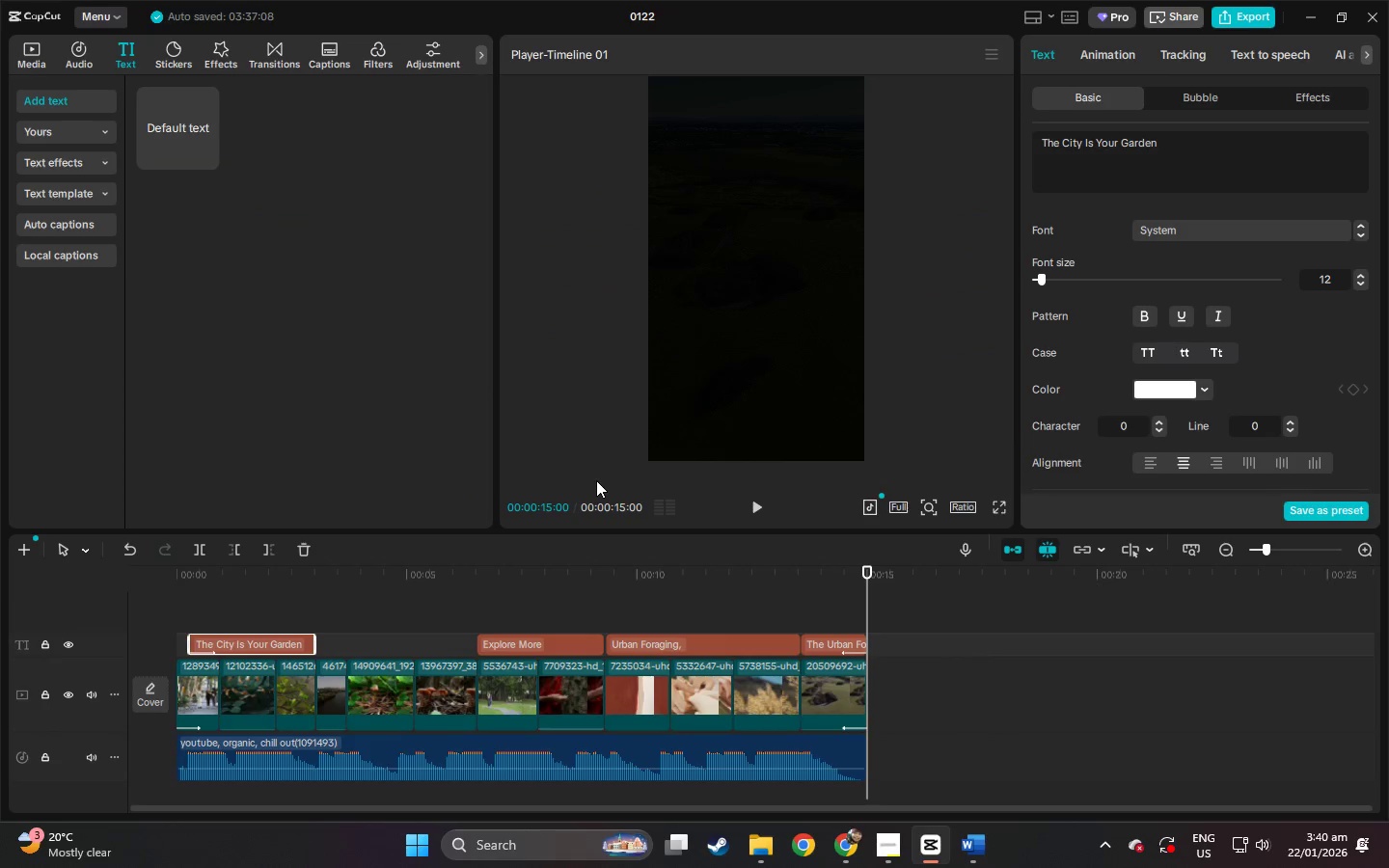 
key(Alt+Tab)
 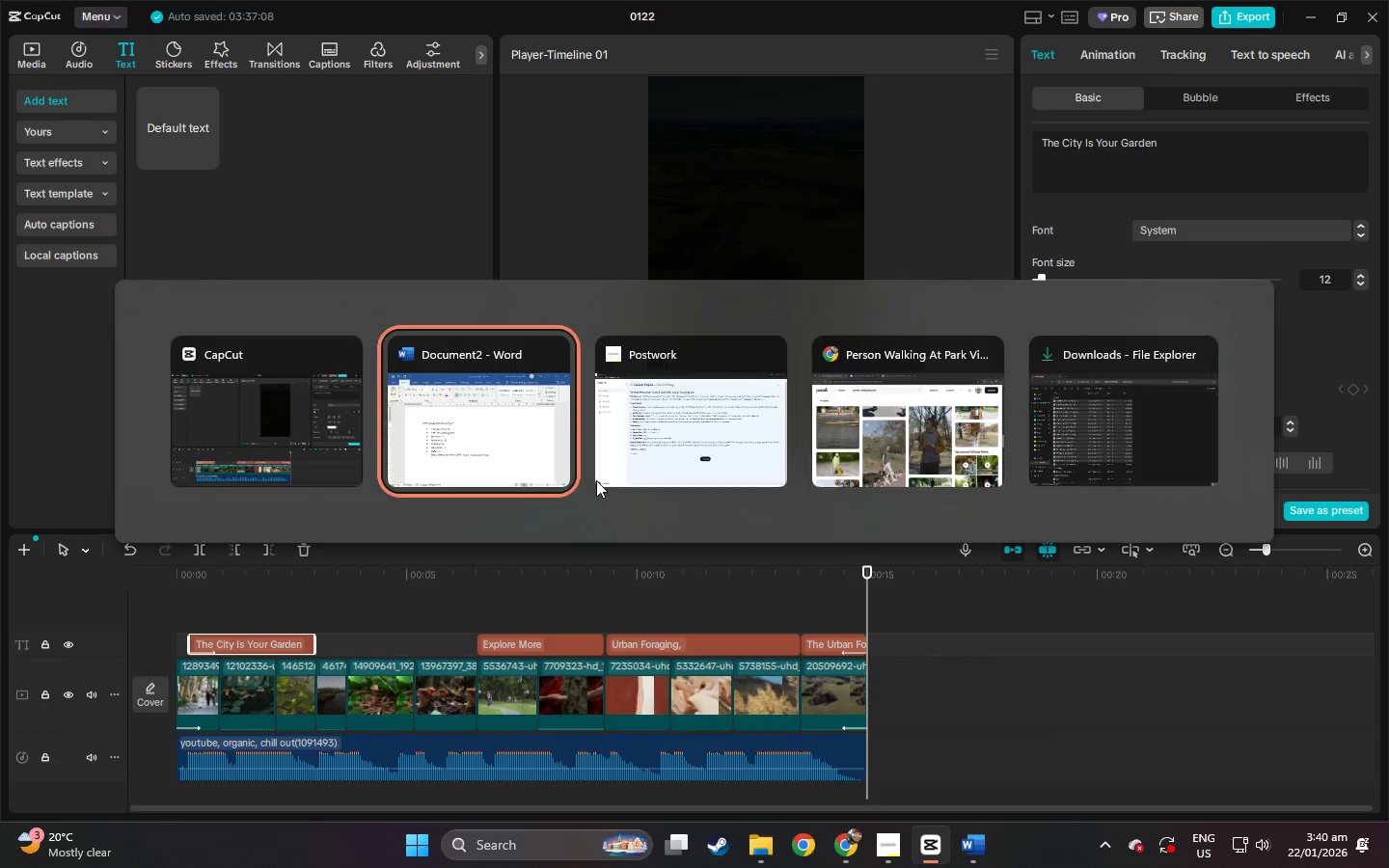 
key(Alt+Tab)